 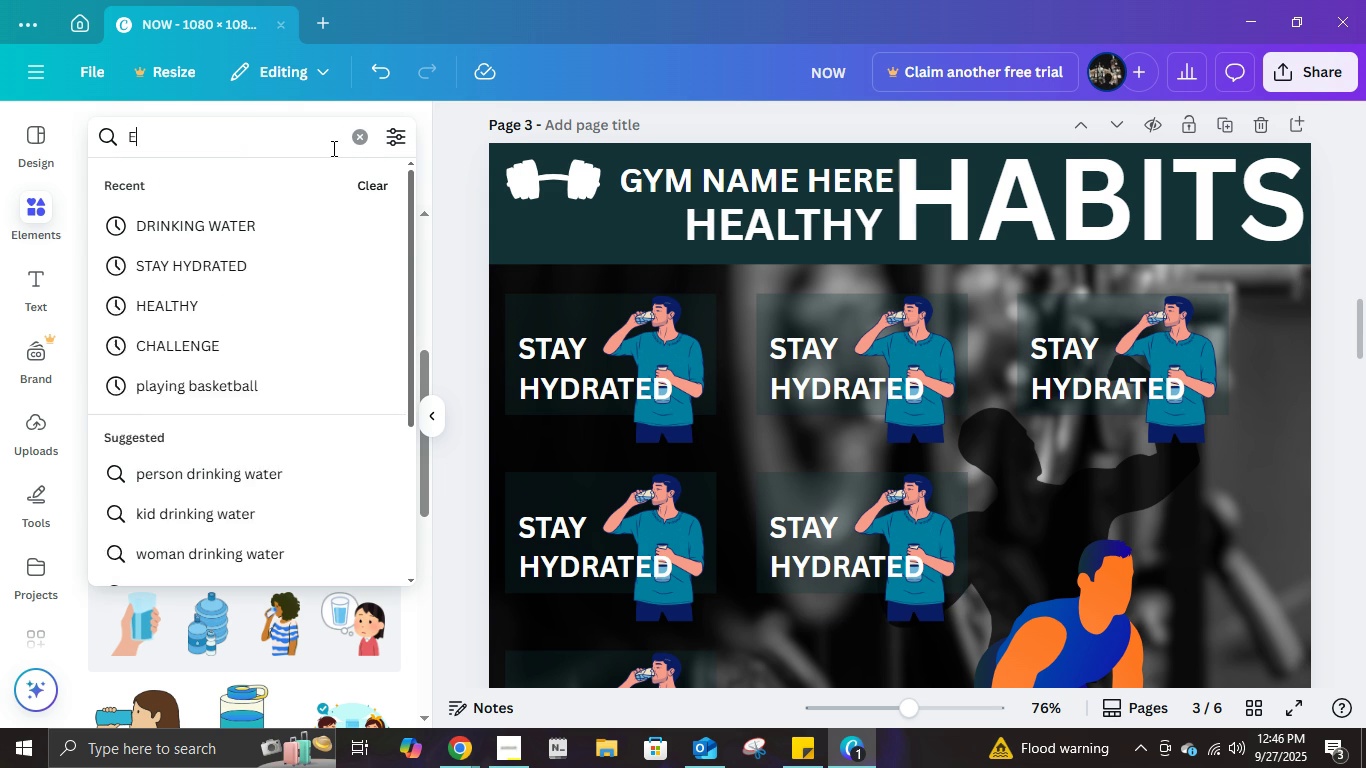 
type(EATING)
 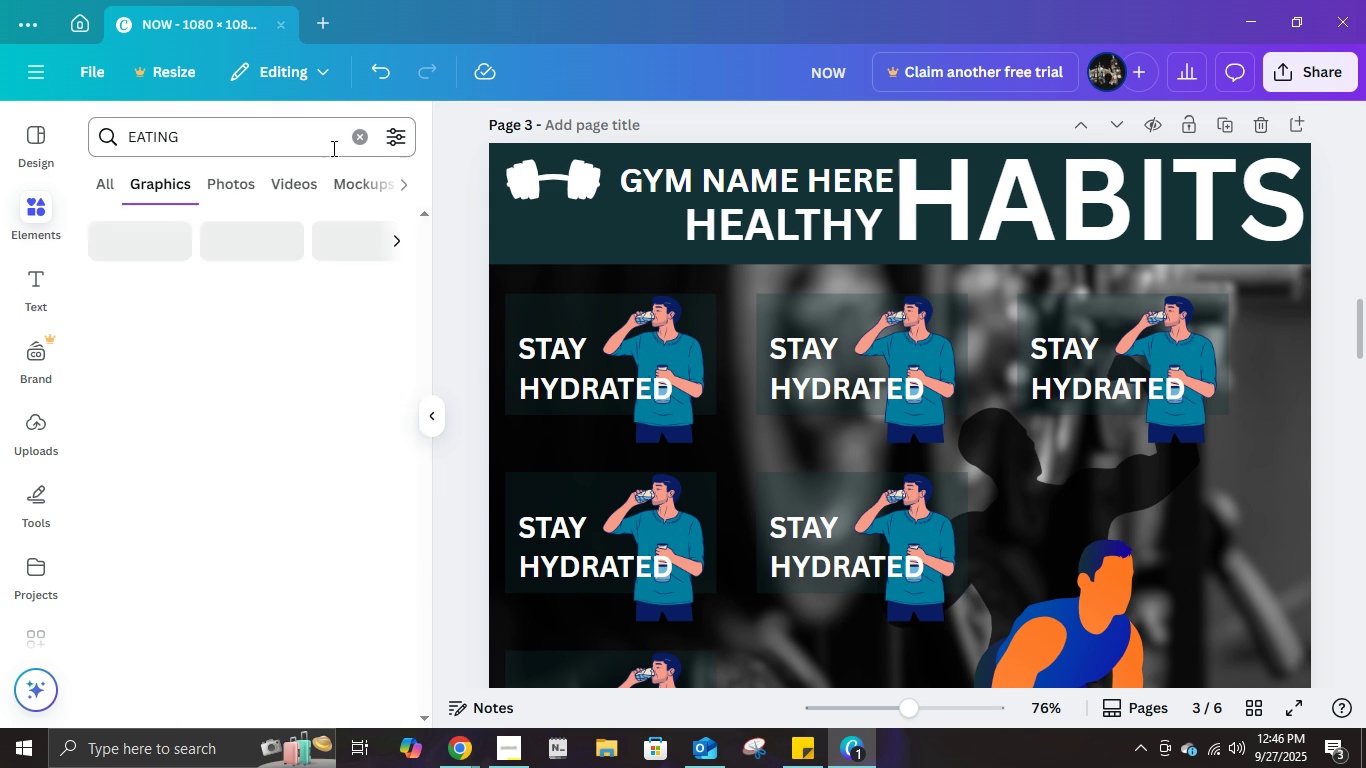 
key(Enter)
 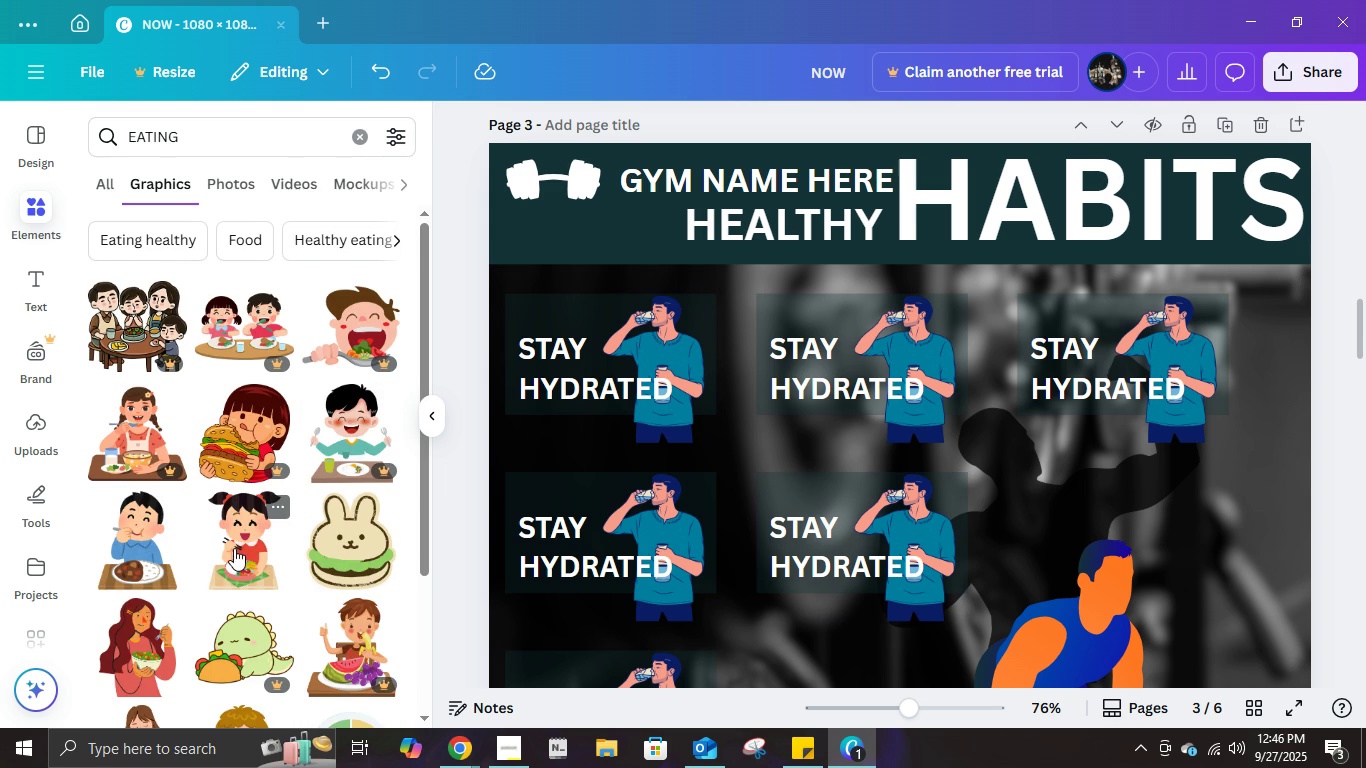 
scroll: coordinate [254, 507], scroll_direction: down, amount: 4.0
 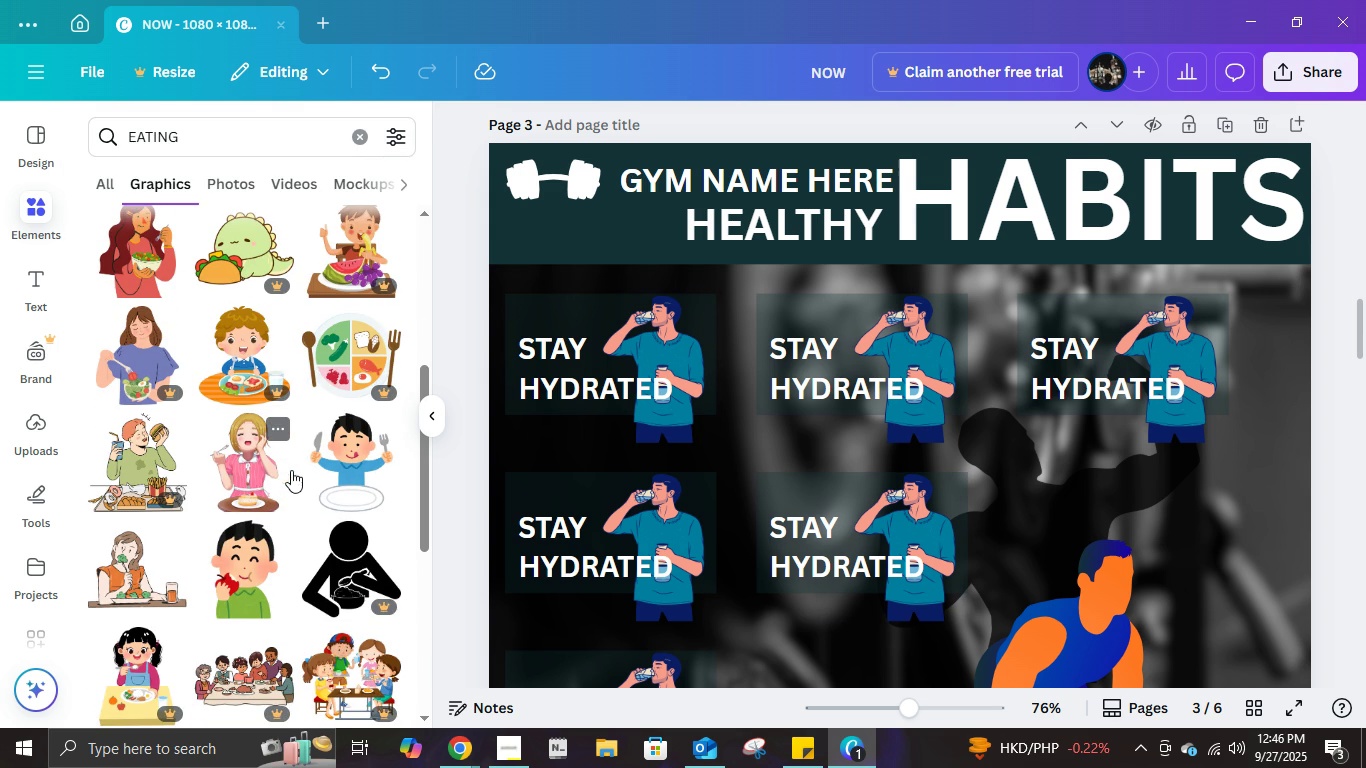 
scroll: coordinate [319, 443], scroll_direction: up, amount: 1.0
 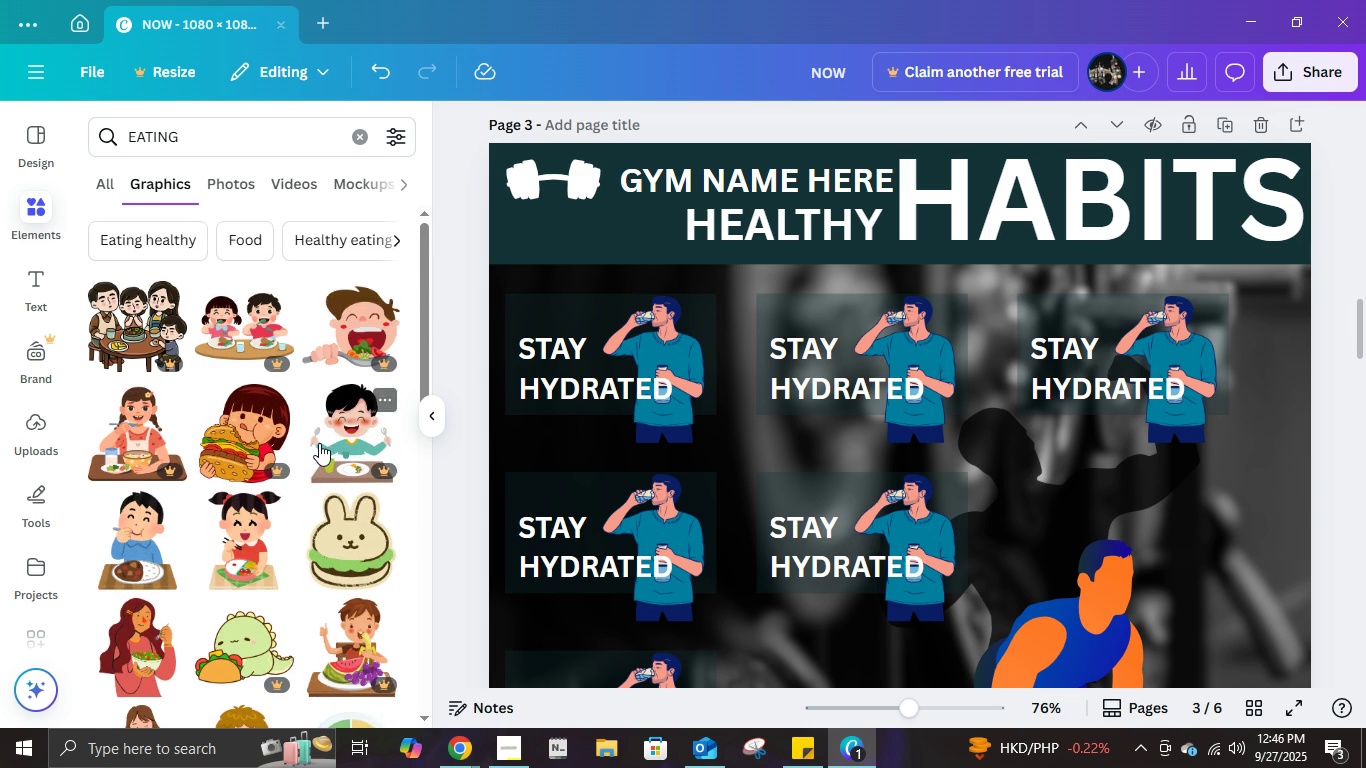 
scroll: coordinate [310, 551], scroll_direction: down, amount: 9.0
 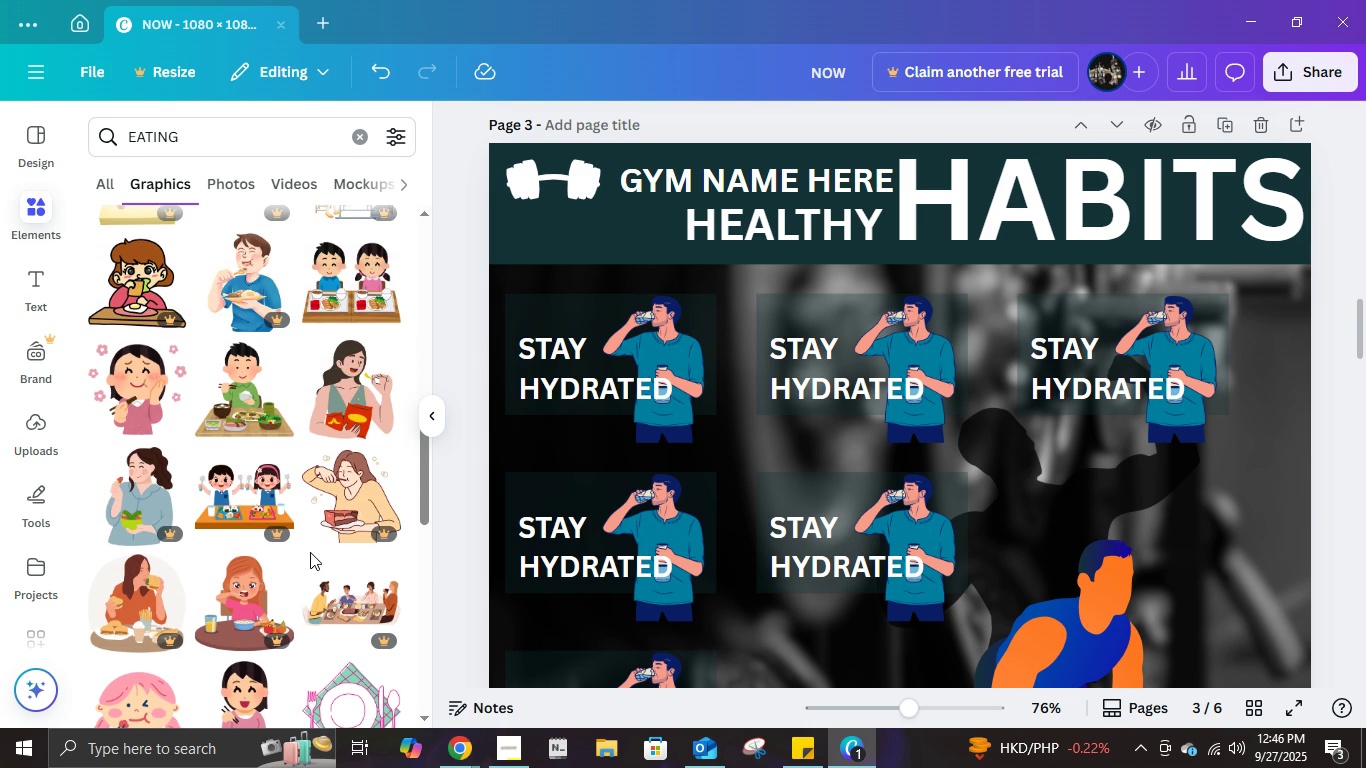 
scroll: coordinate [310, 440], scroll_direction: down, amount: 11.0
 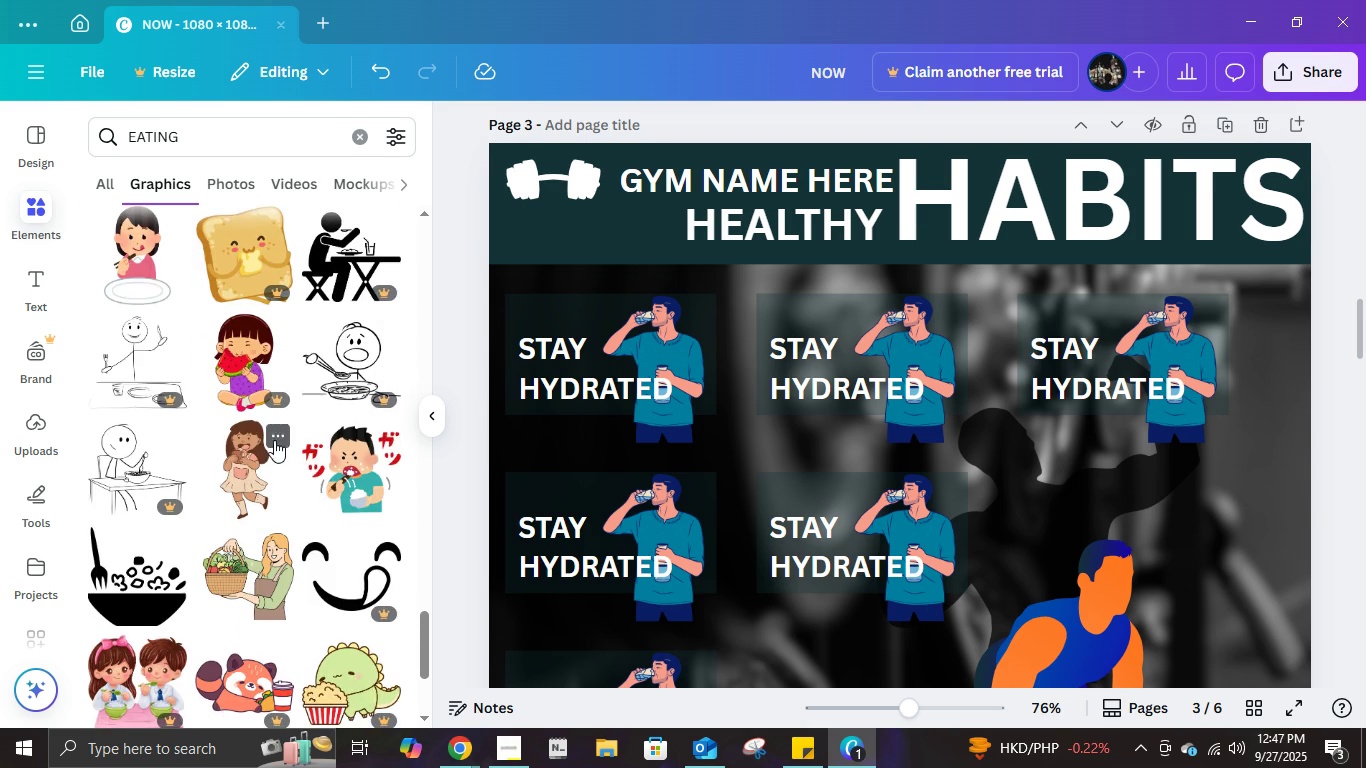 
scroll: coordinate [249, 452], scroll_direction: down, amount: 6.0
 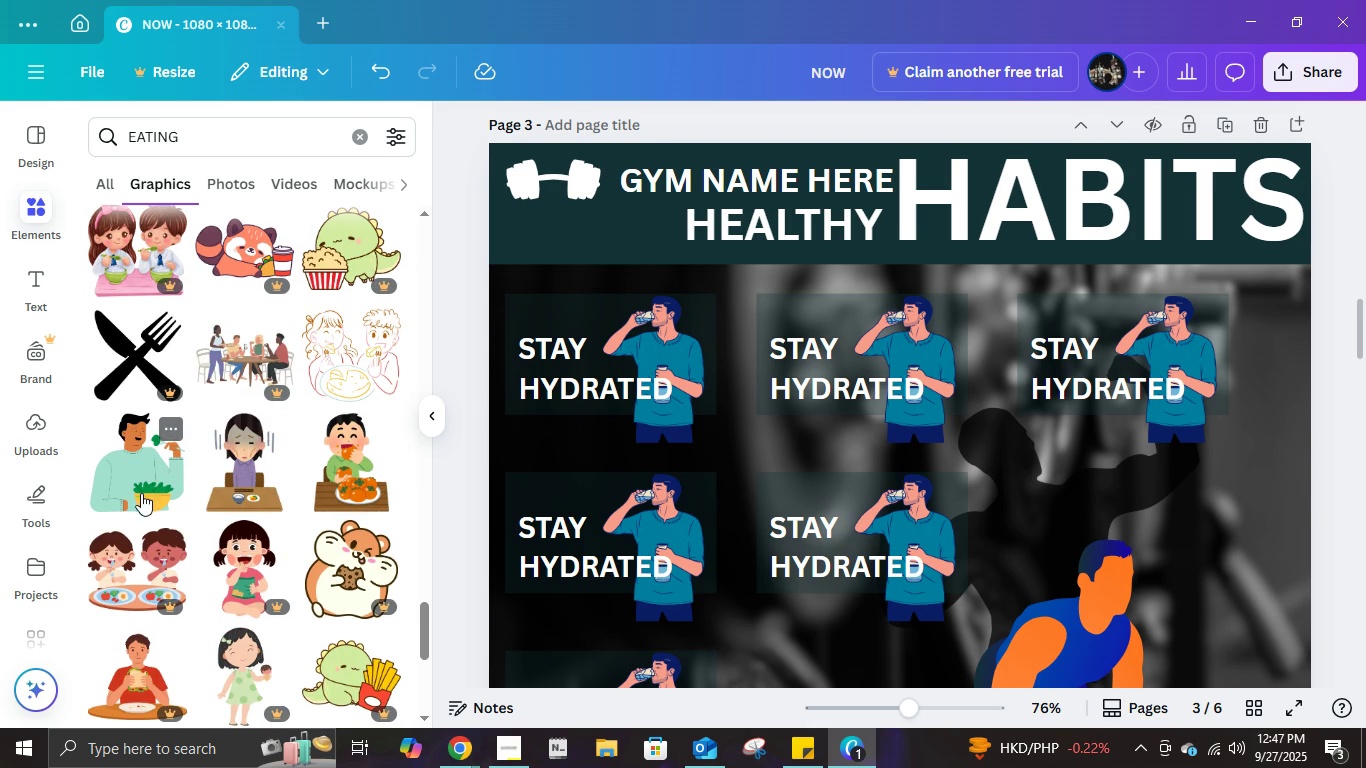 
left_click([142, 490])